 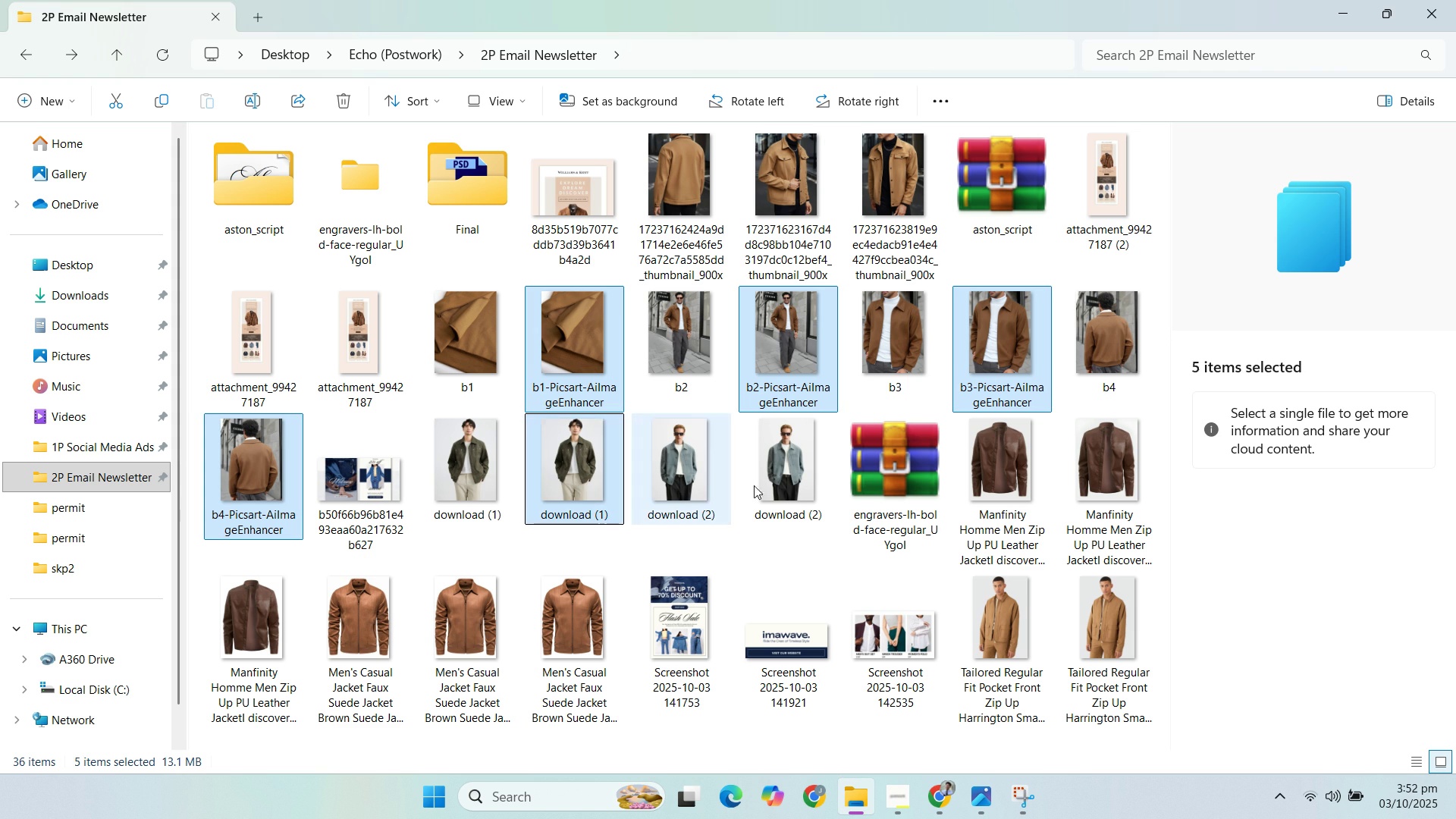 
left_click([793, 486])
 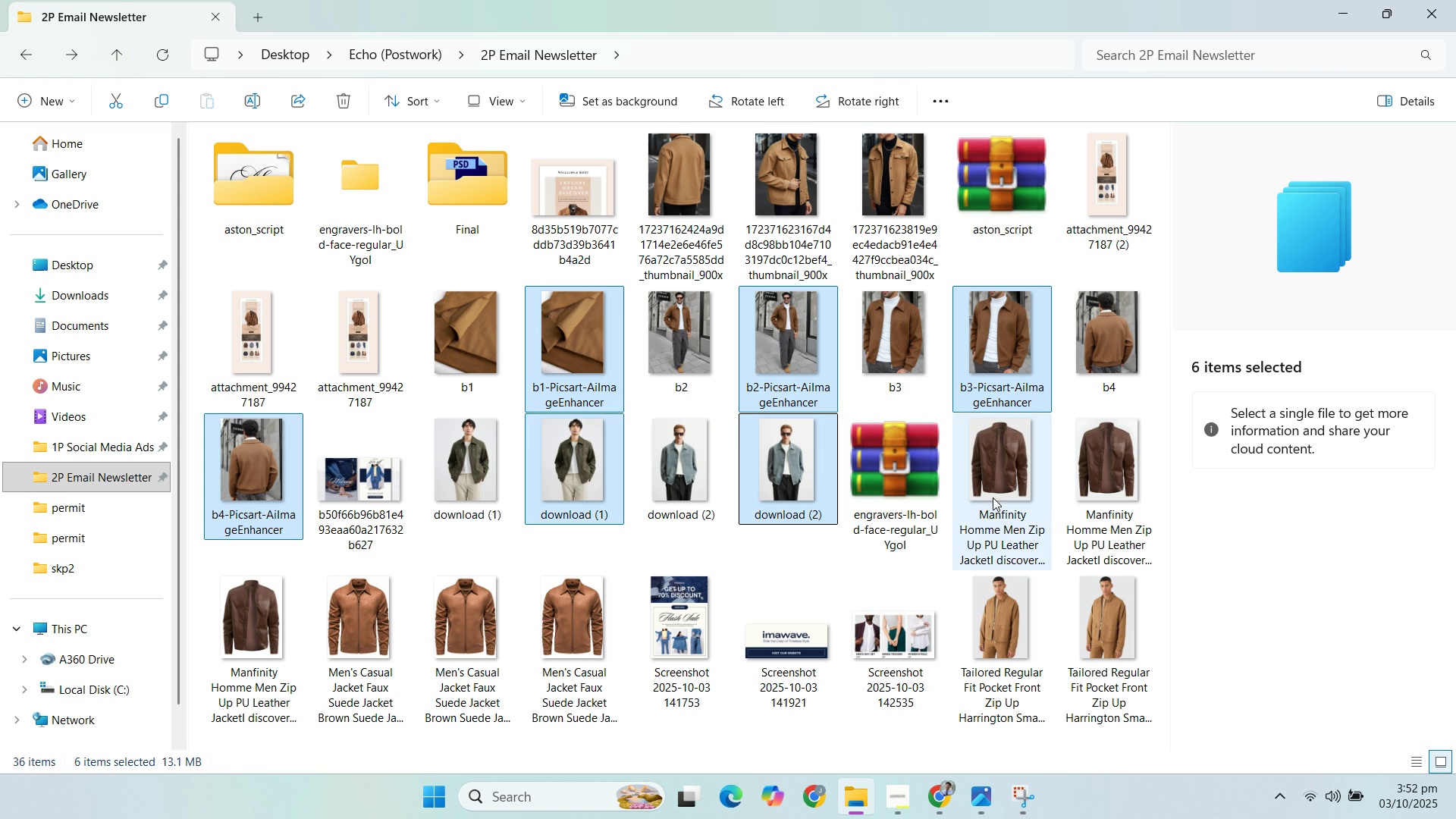 
key(Control+ControlLeft)
 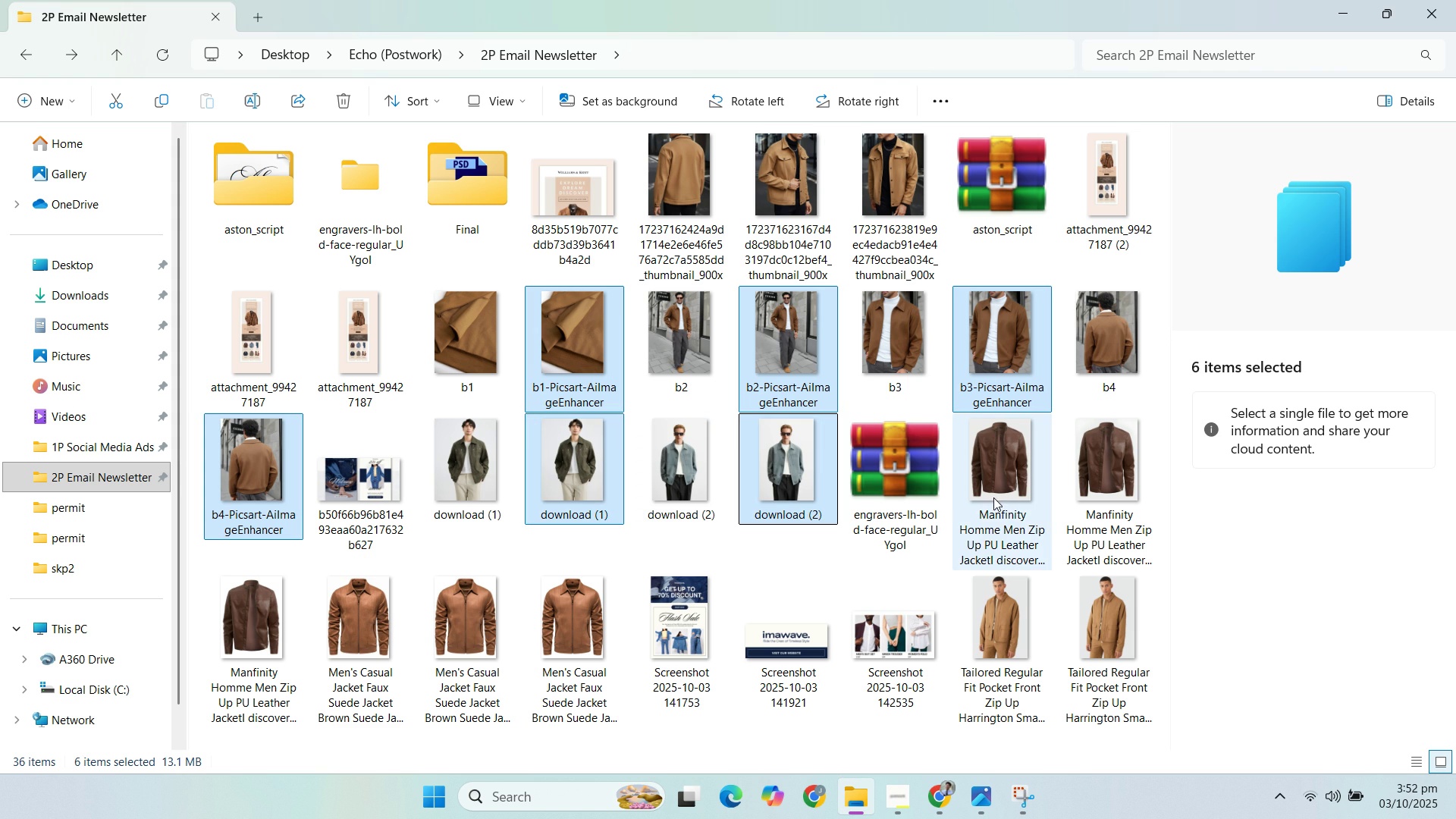 
key(Control+ControlLeft)
 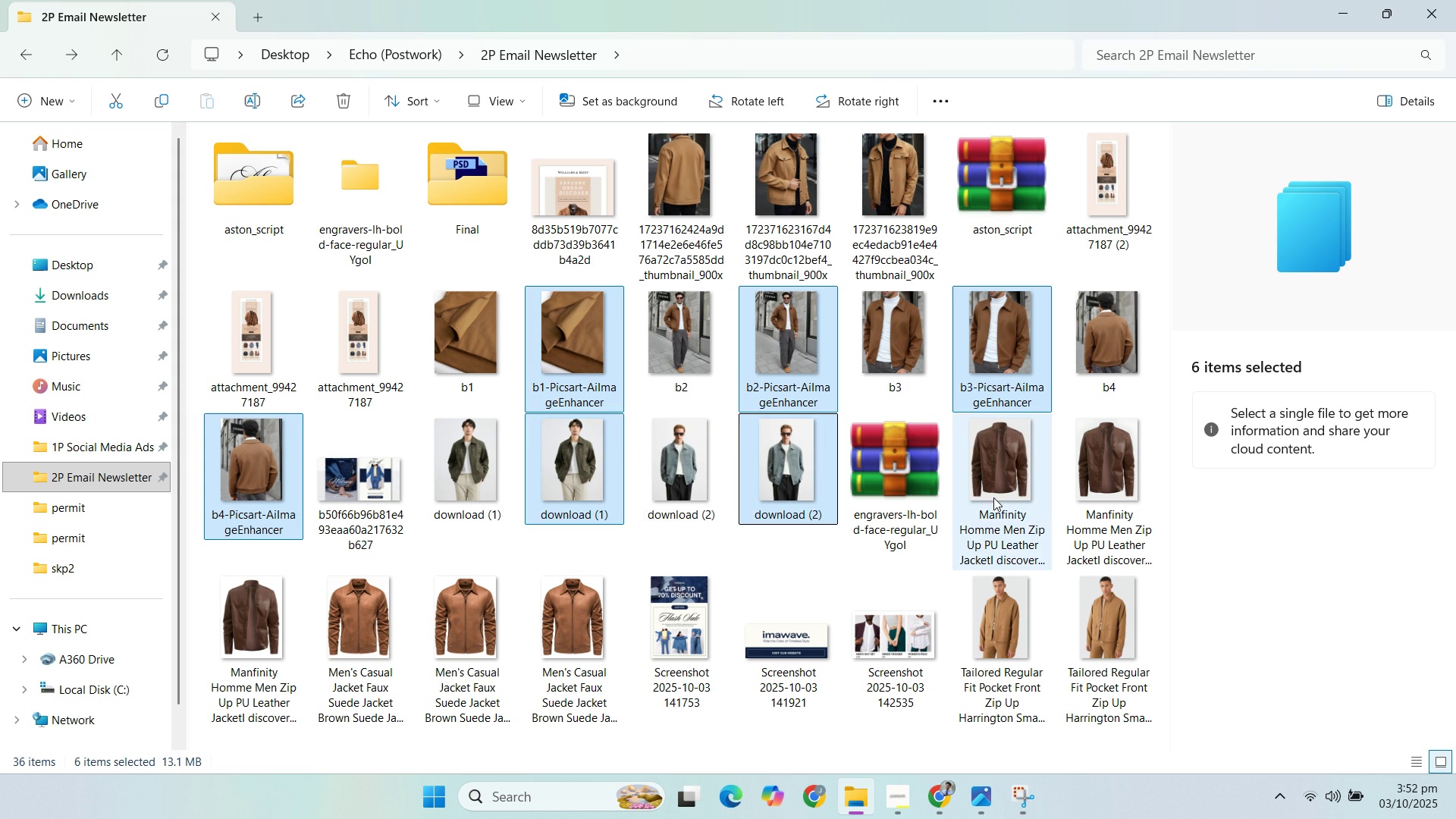 
key(Control+ControlLeft)
 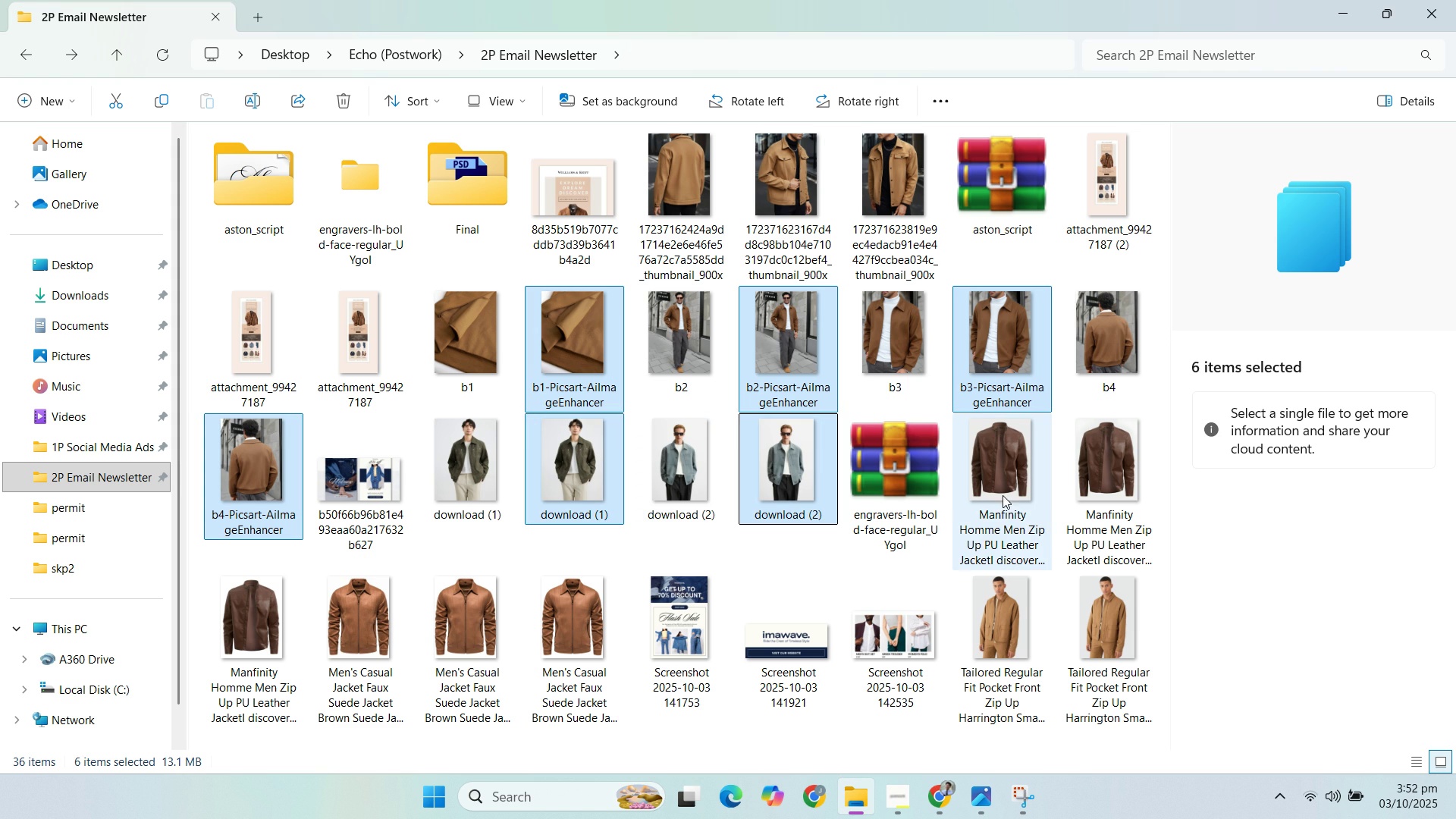 
key(Control+ControlLeft)
 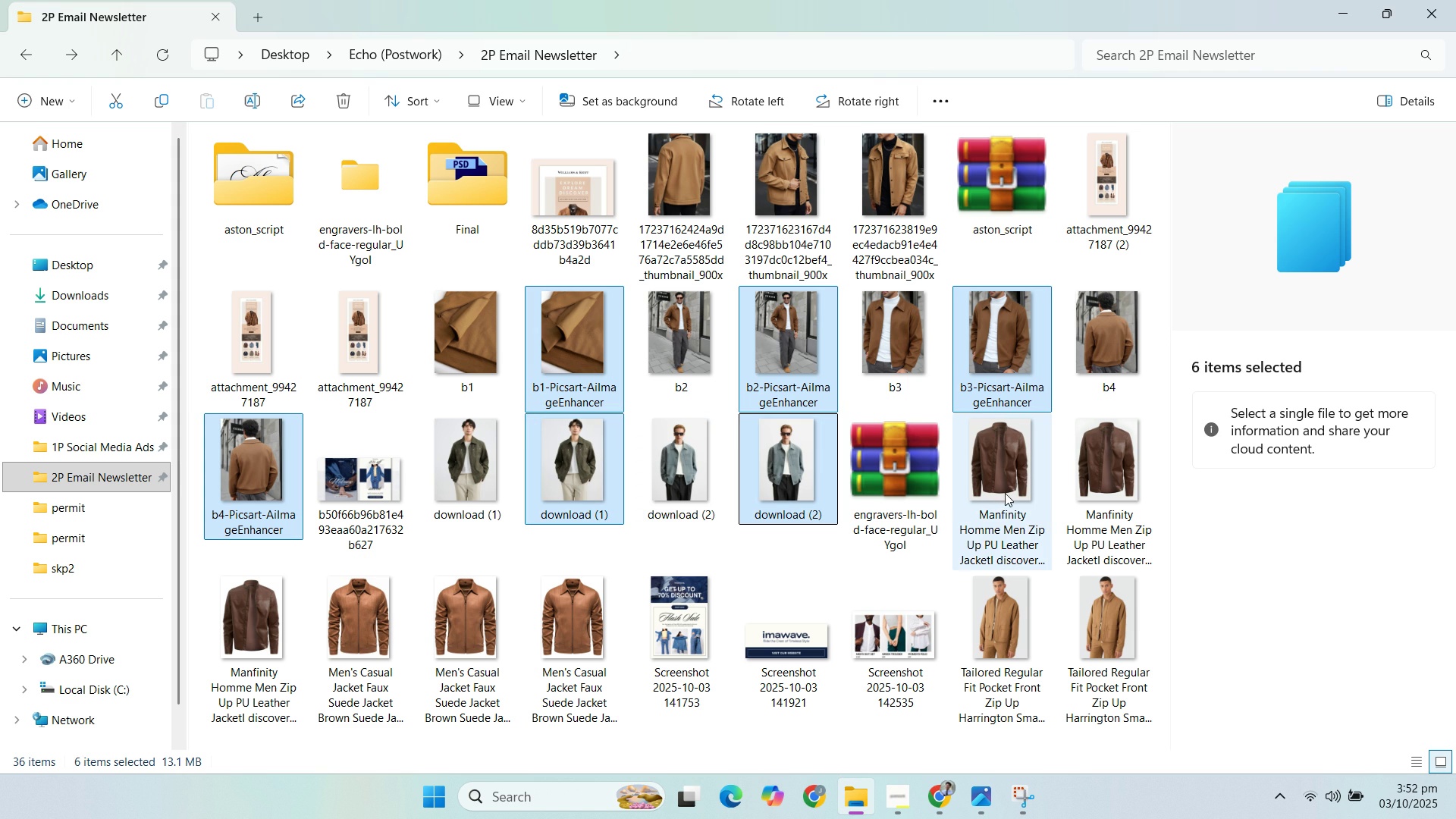 
key(Control+ControlLeft)
 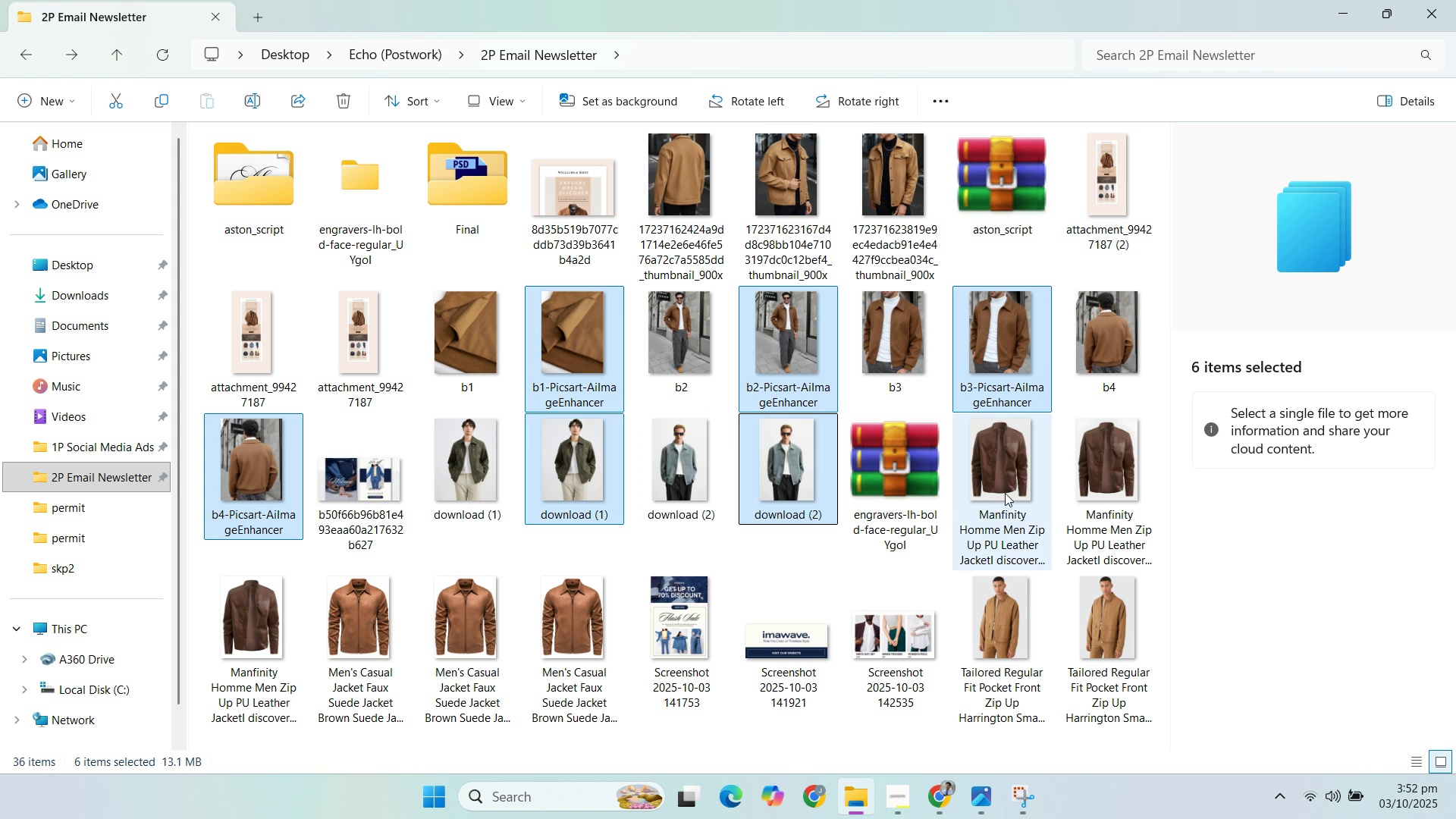 
key(Control+ControlLeft)
 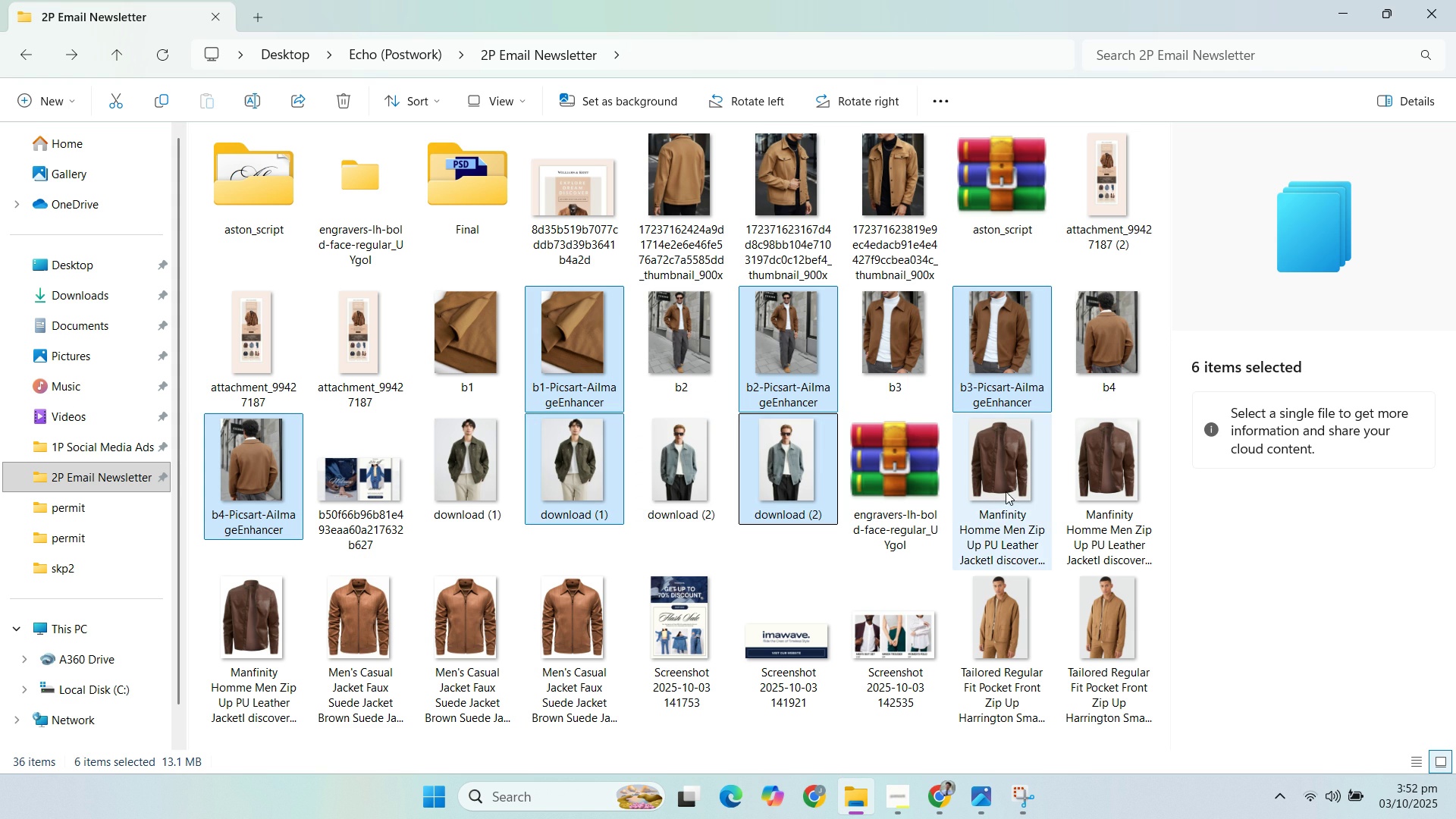 
key(Control+ControlLeft)
 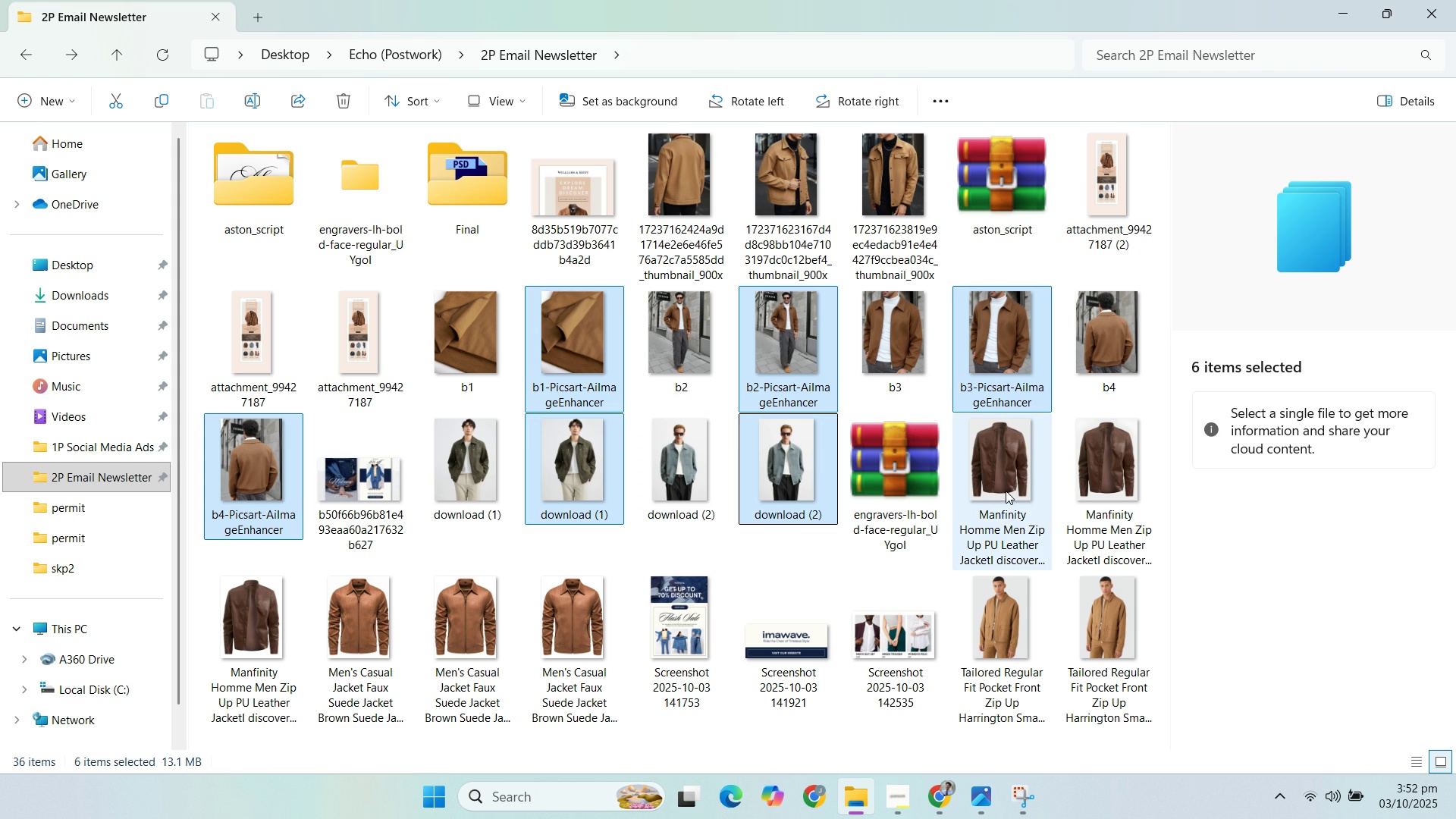 
key(Control+ControlLeft)